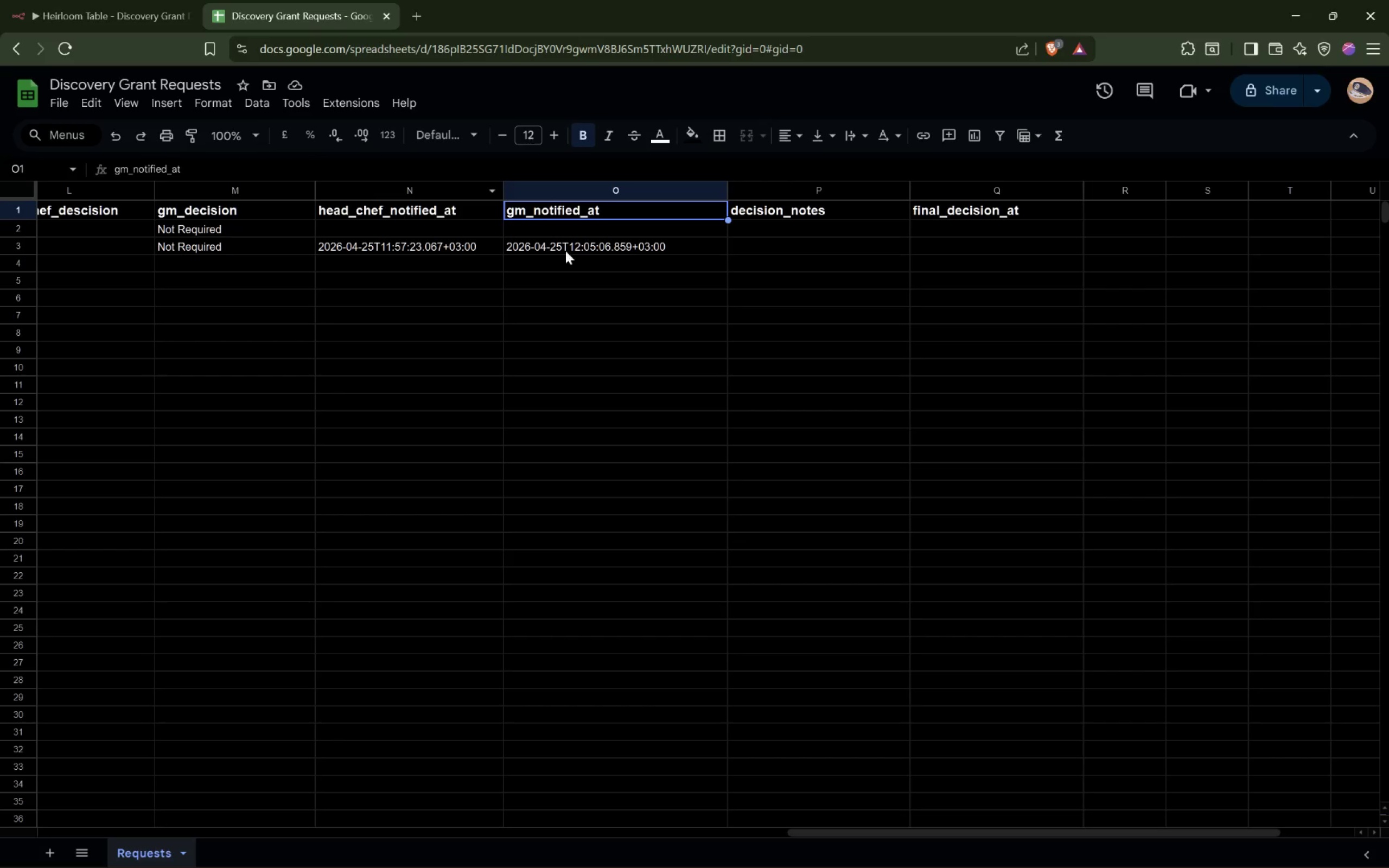 
left_click([579, 250])
 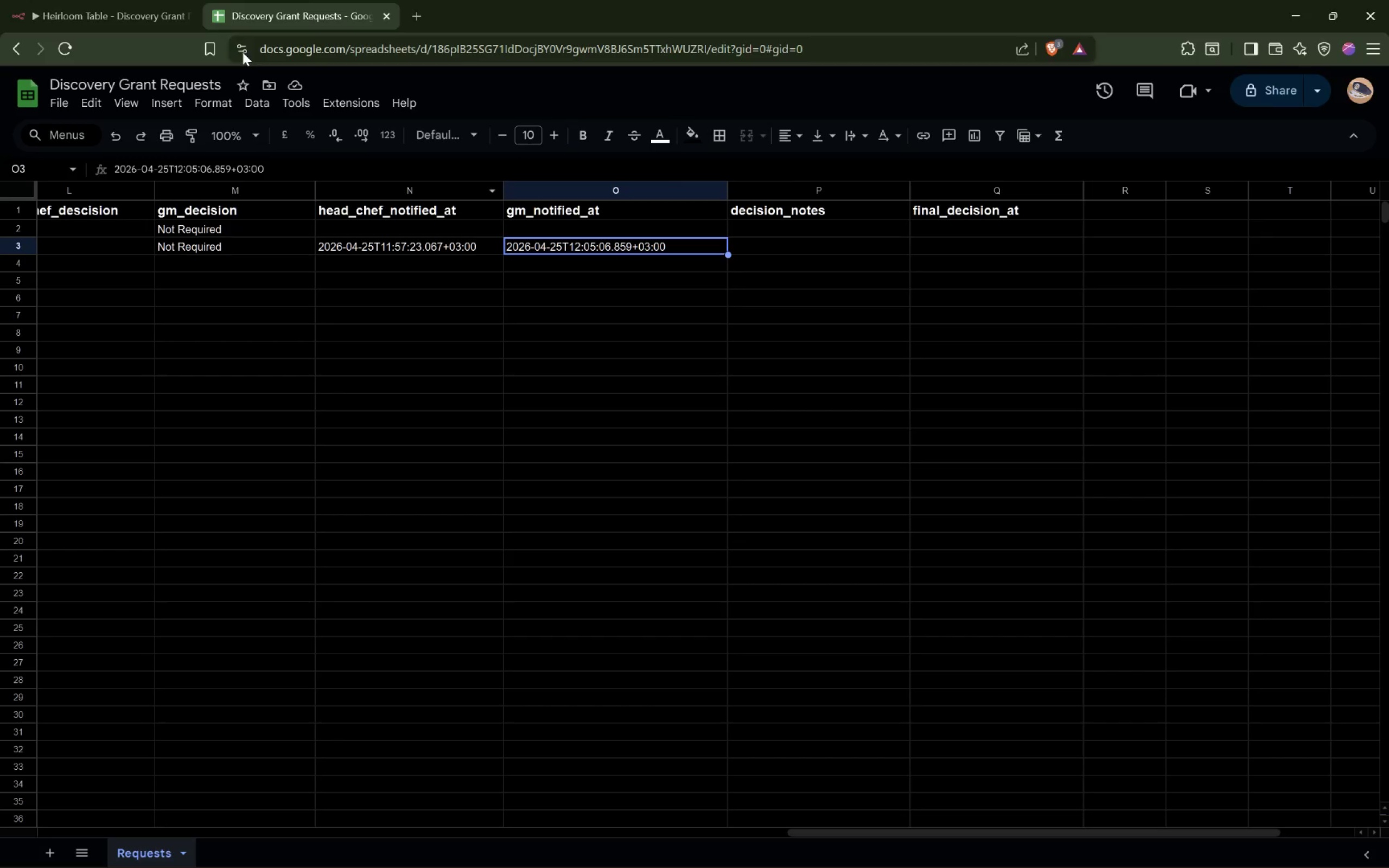 
left_click([75, 15])
 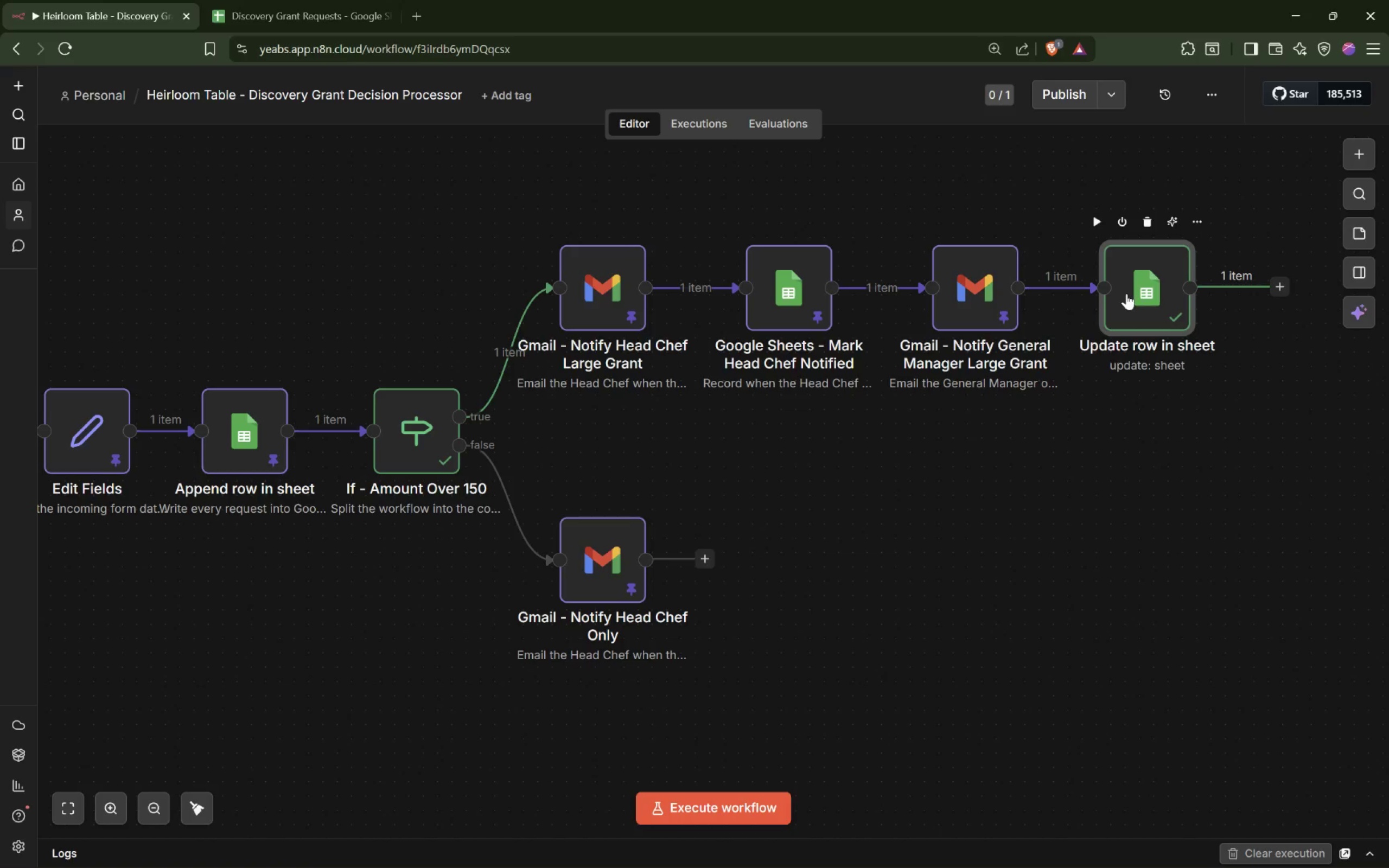 
double_click([1126, 293])
 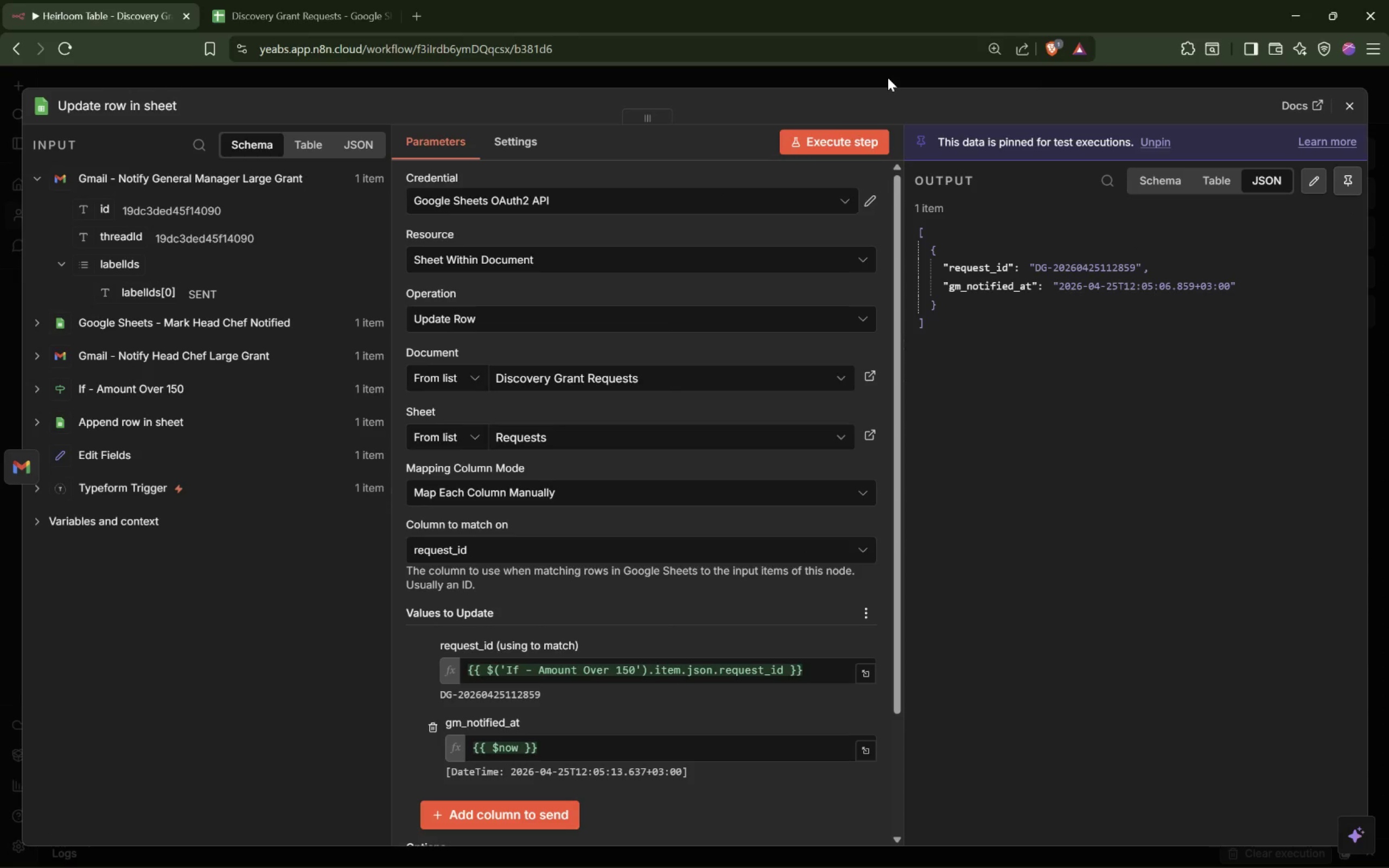 
wait(20.97)
 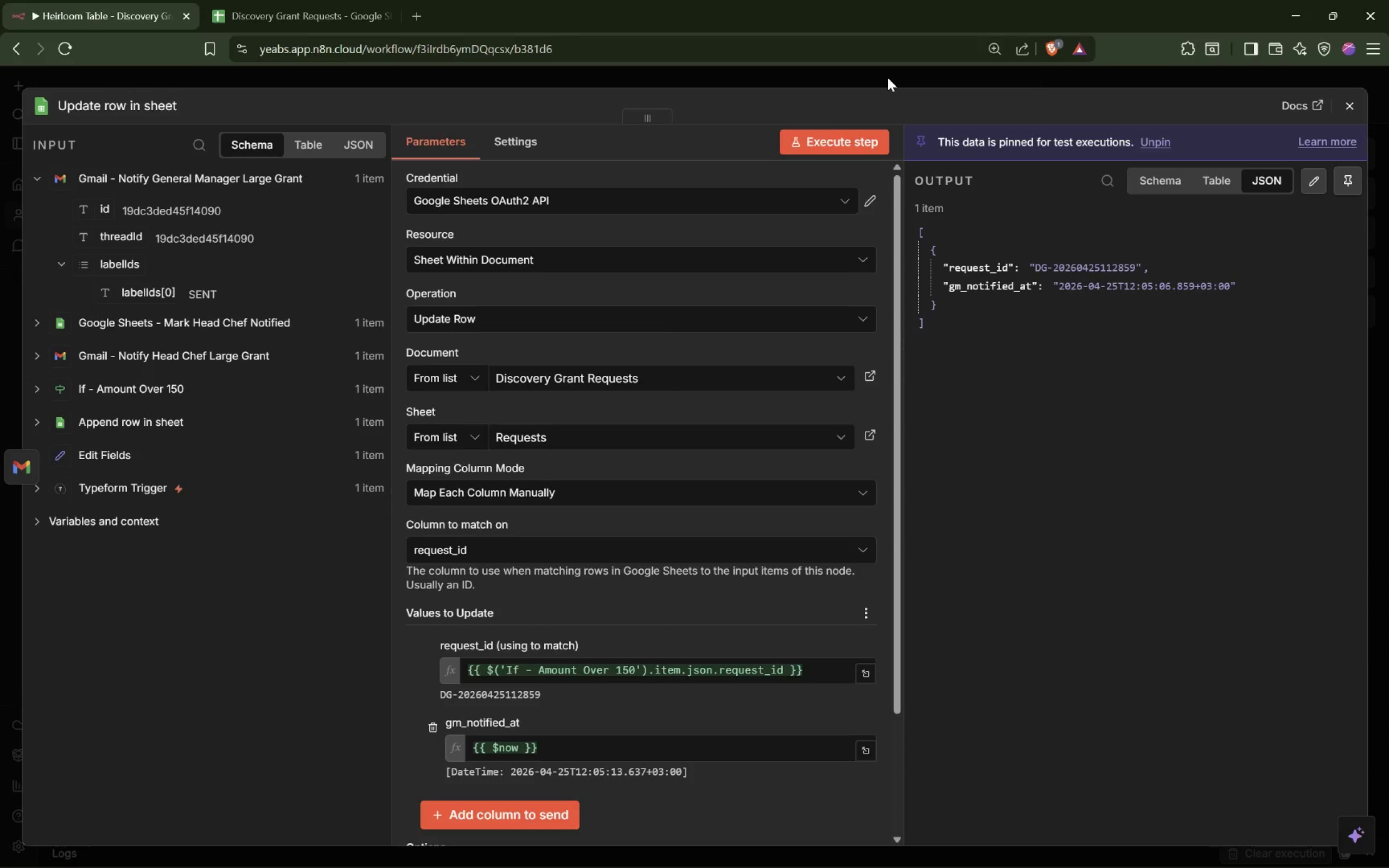 
left_click([950, 850])